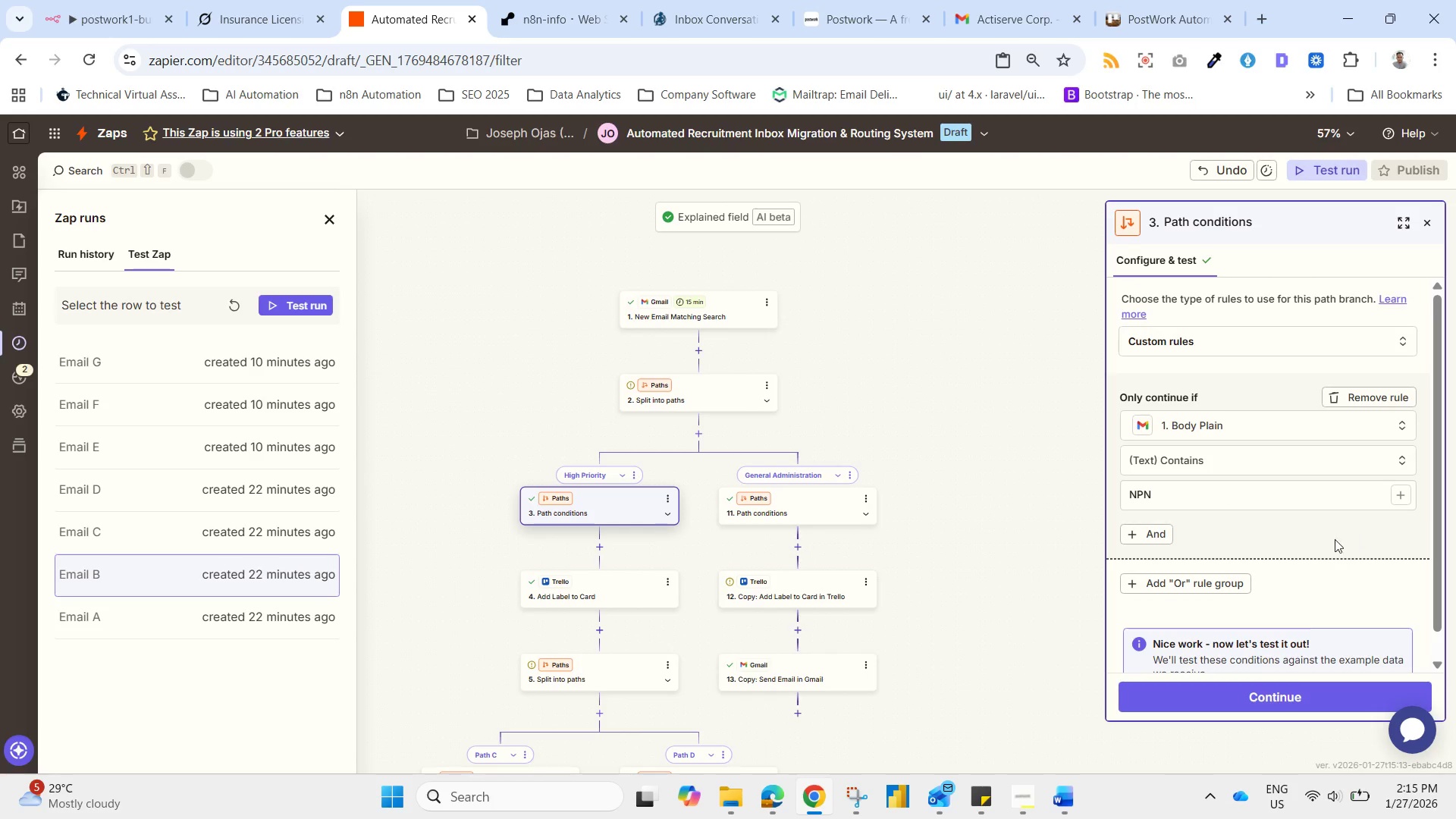 
left_click([1216, 585])
 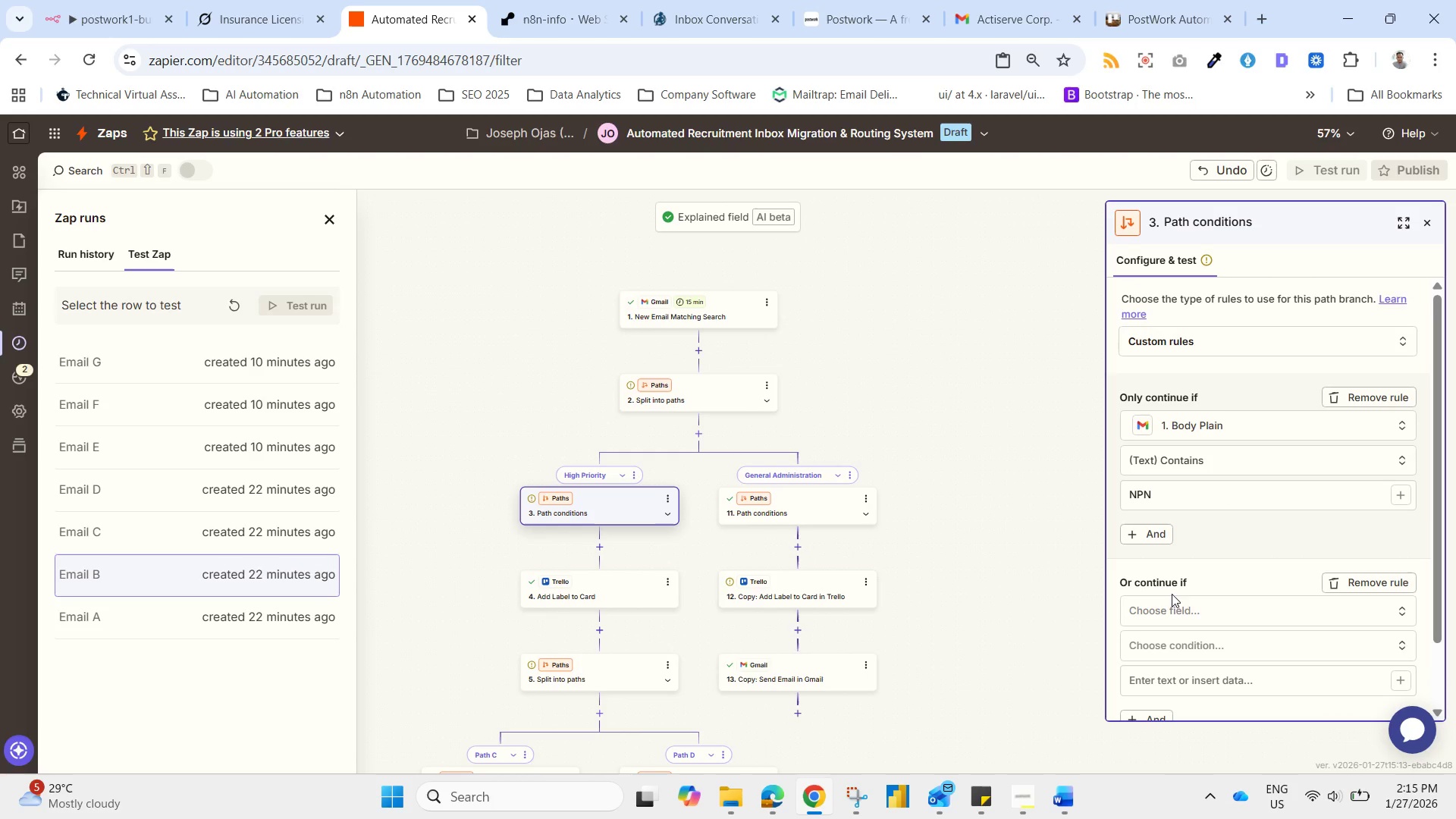 
left_click([1160, 607])
 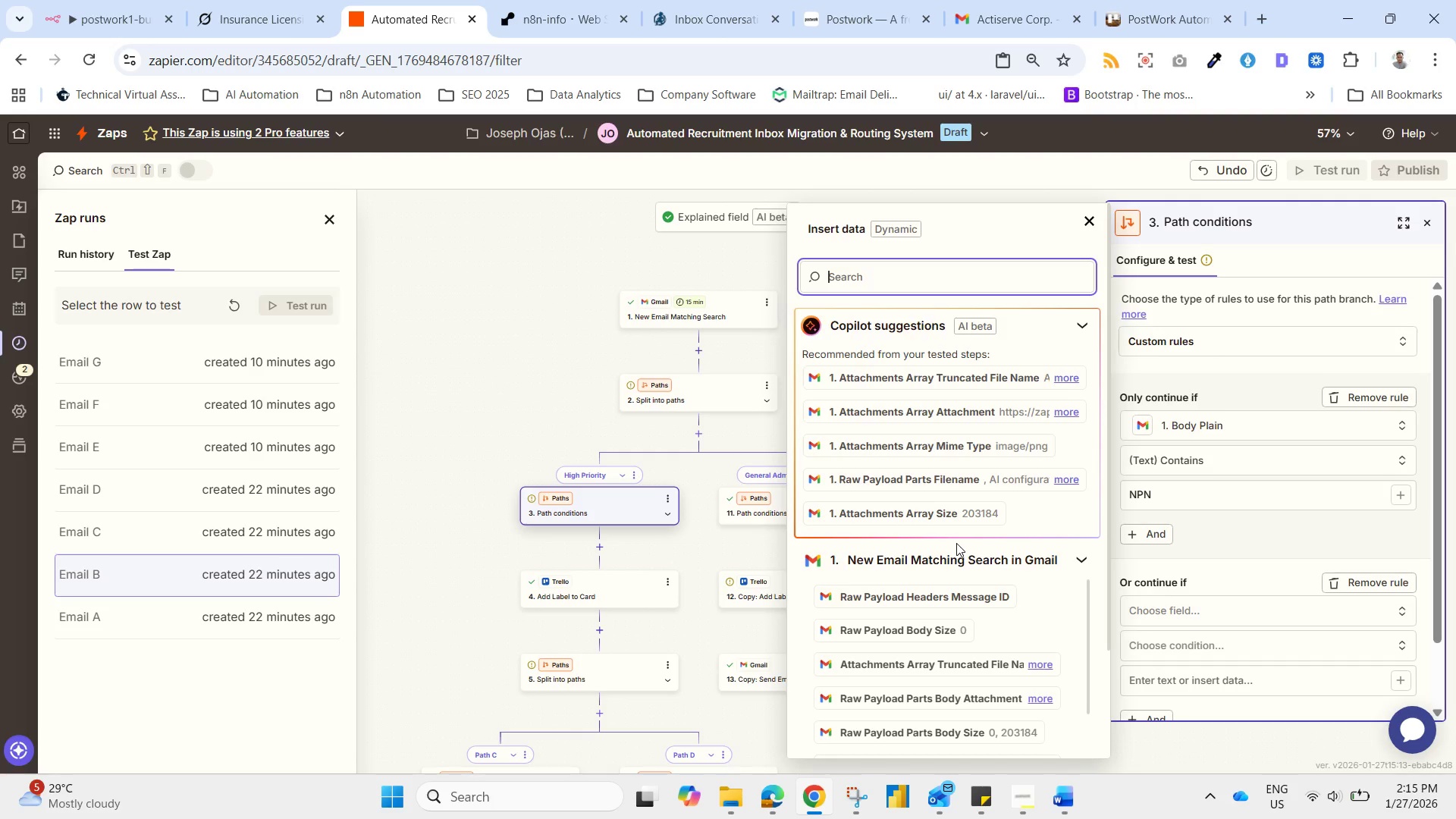 
type(plain)
 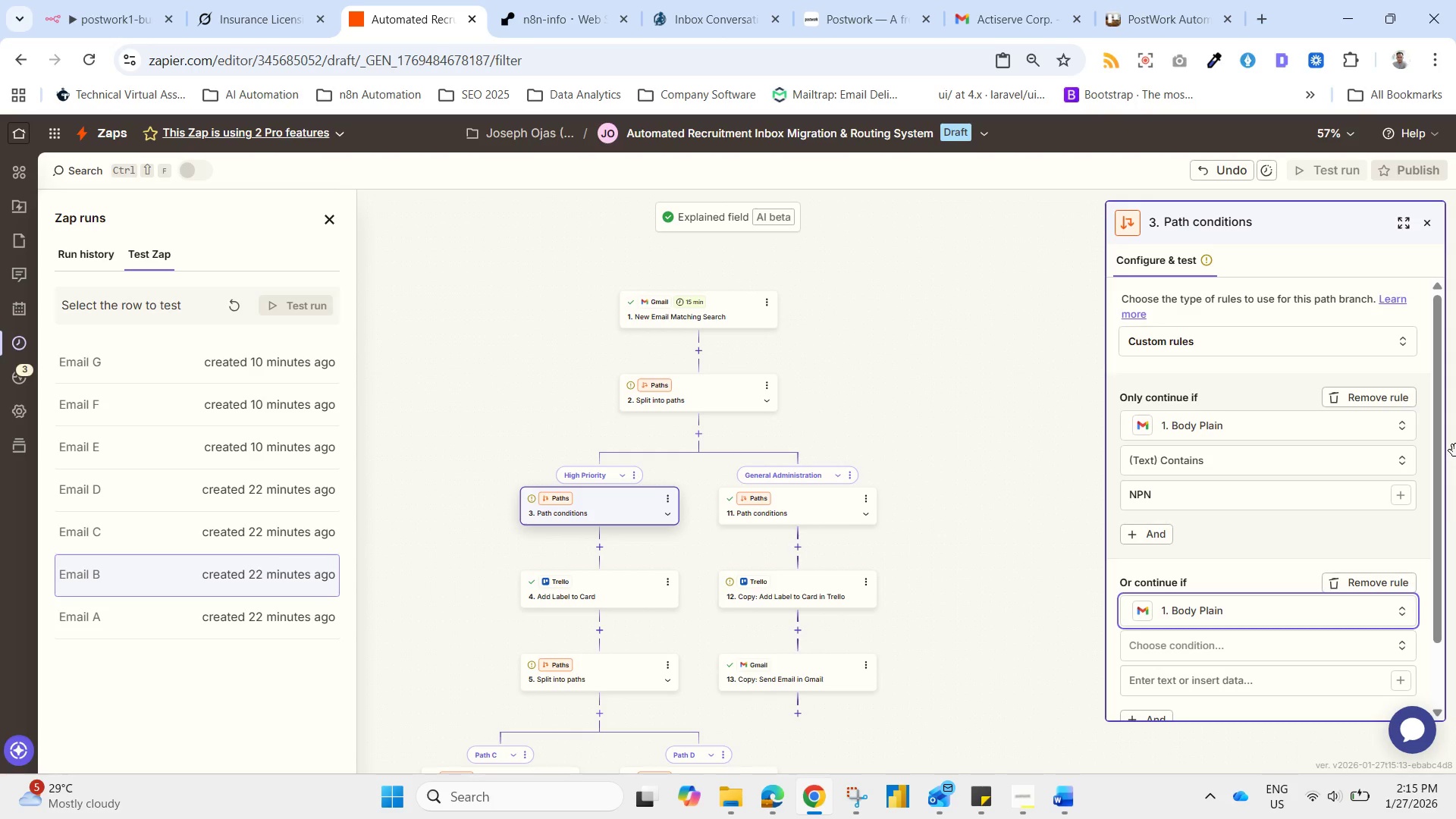 
left_click_drag(start_coordinate=[1442, 446], to_coordinate=[1425, 532])
 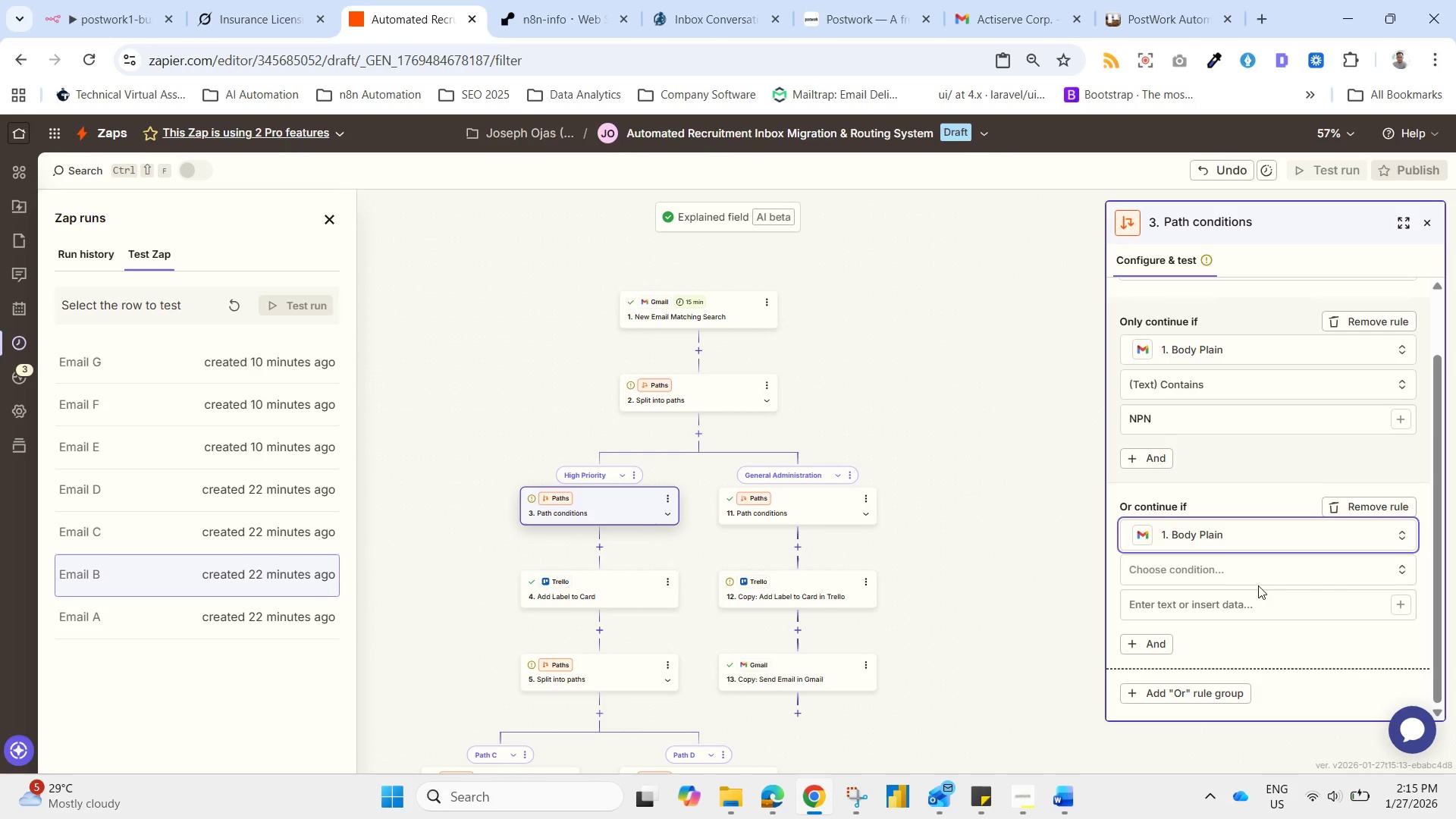 
left_click([1258, 576])
 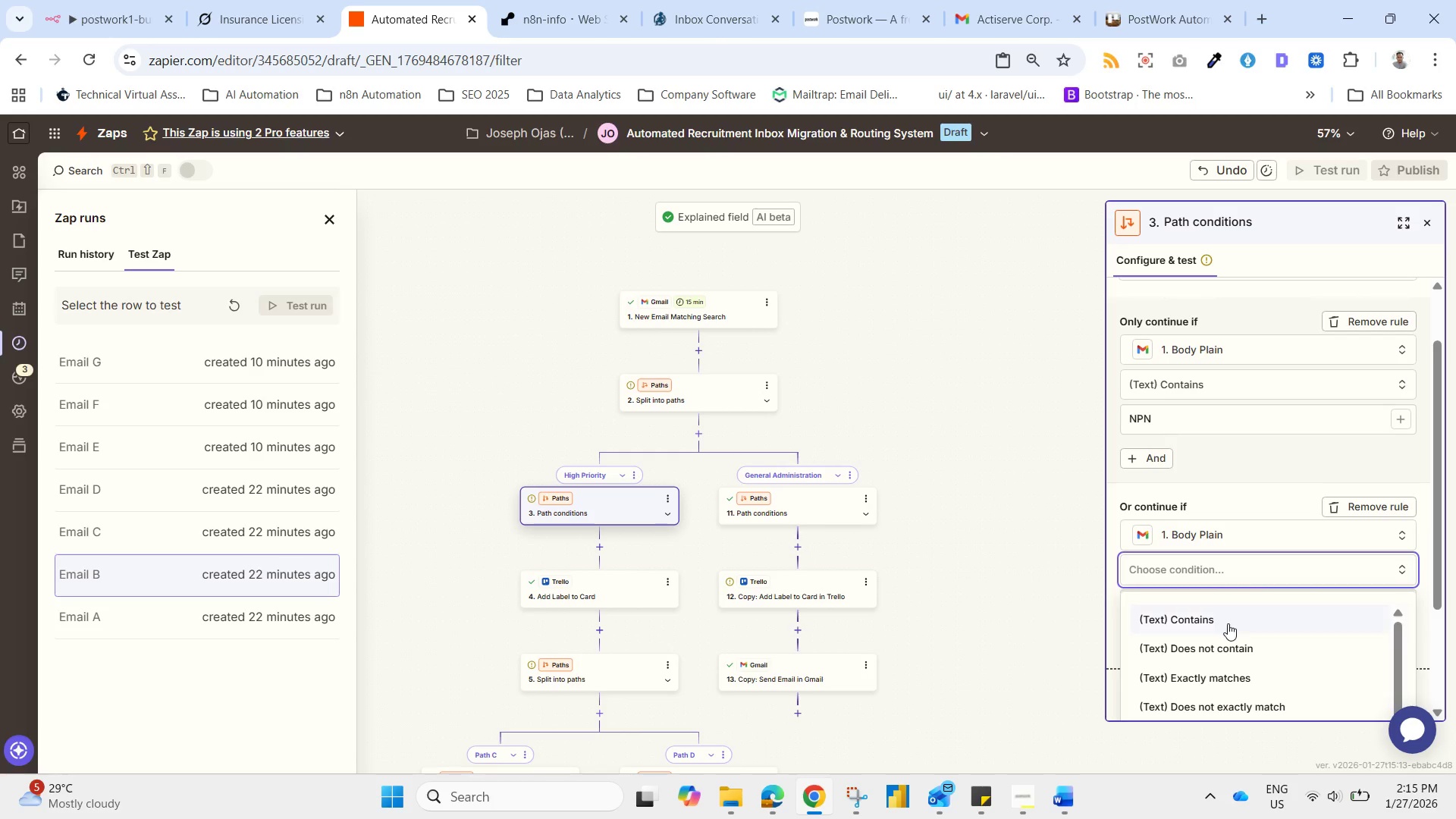 
left_click([1227, 623])
 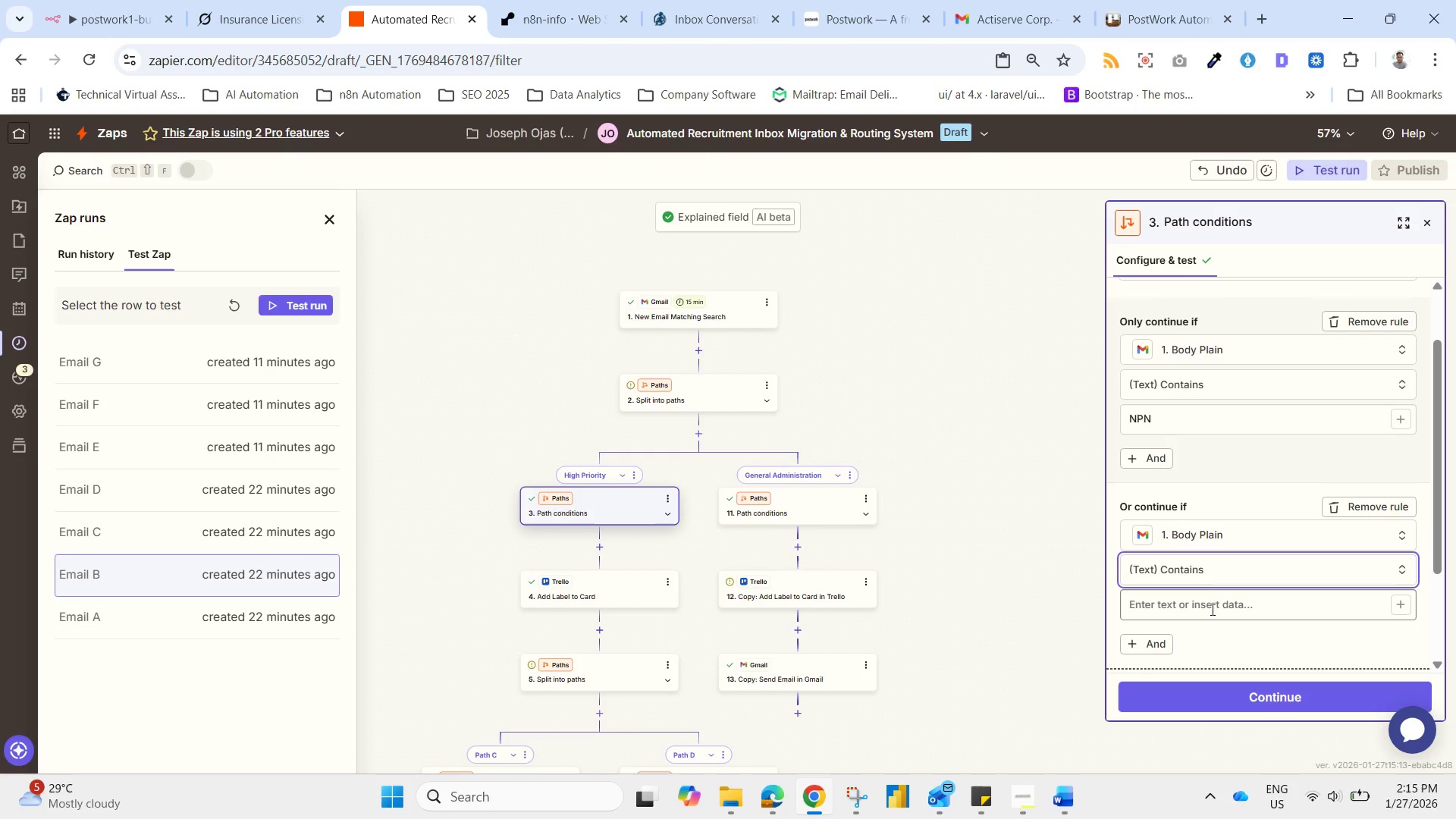 
left_click([1210, 607])
 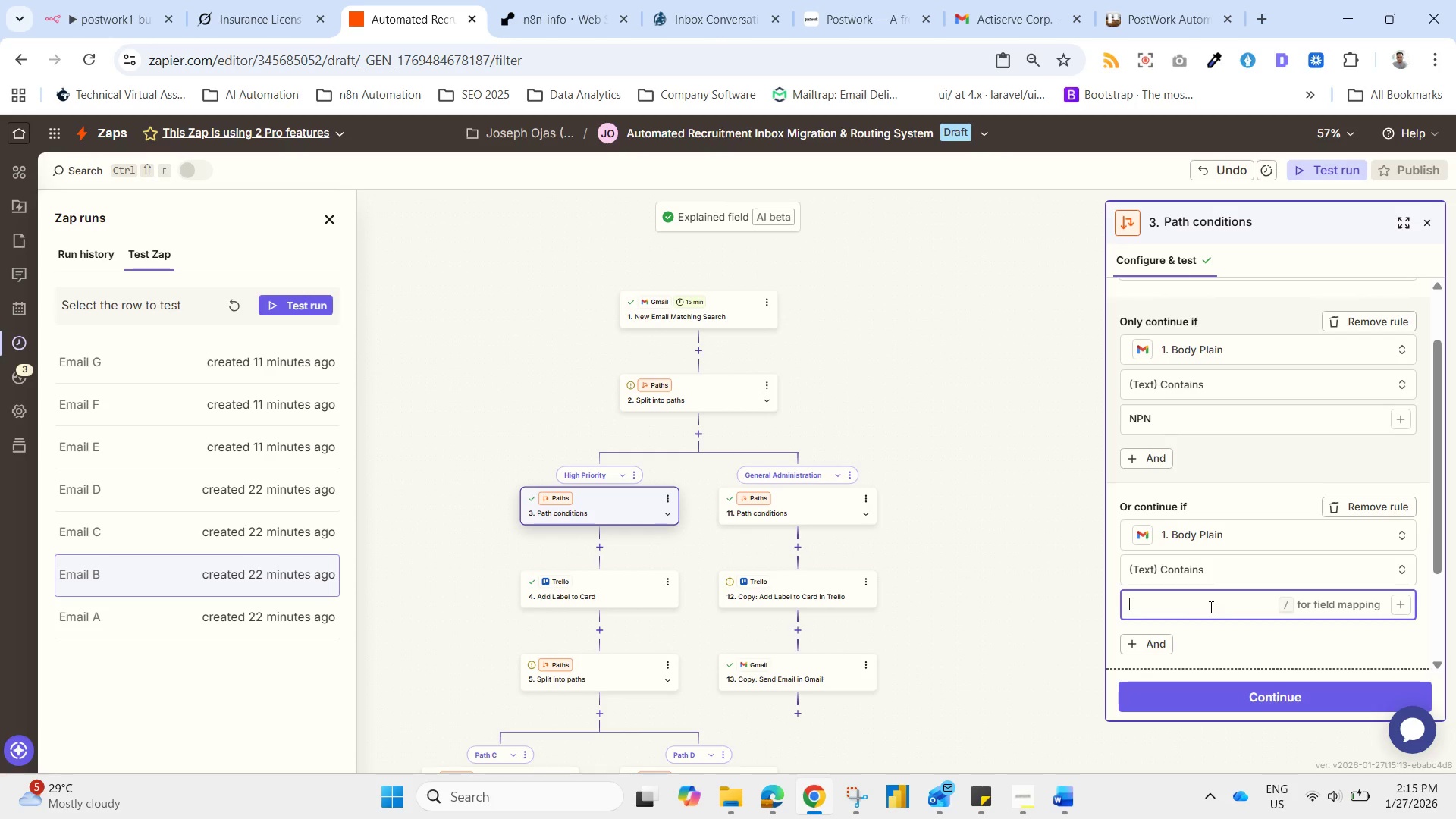 
key(Control+V)
 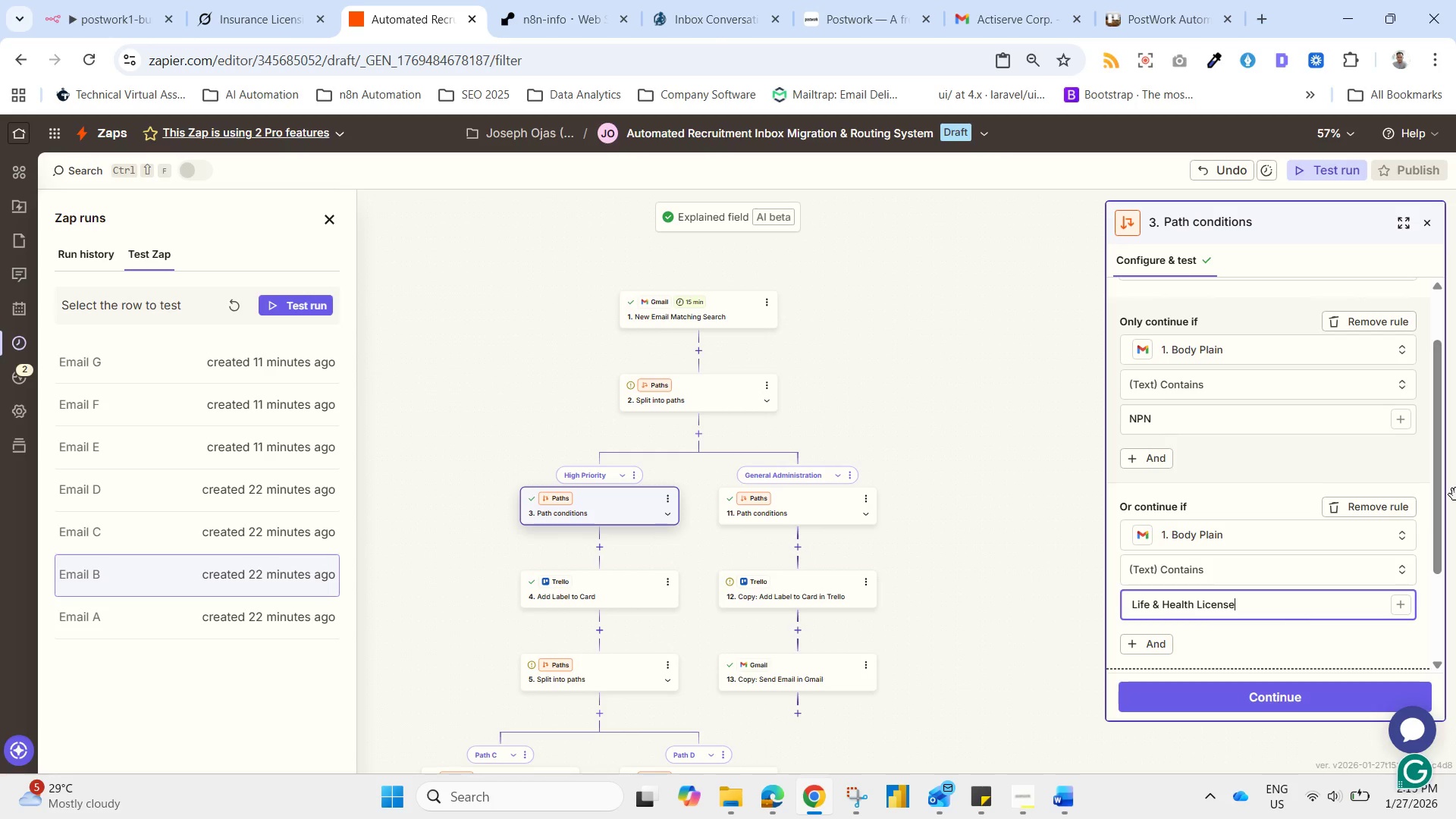 
left_click_drag(start_coordinate=[1442, 468], to_coordinate=[1438, 563])
 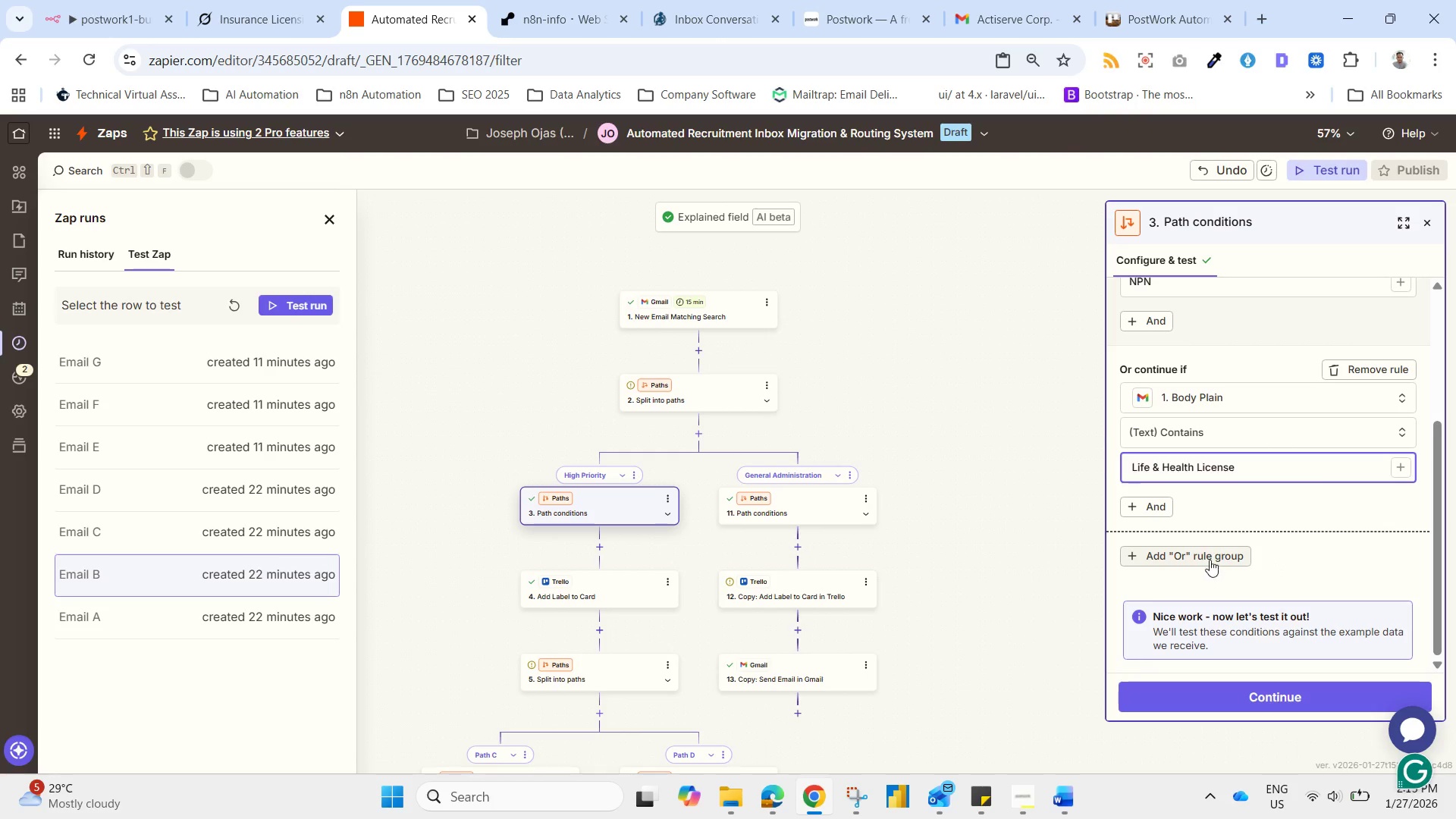 
left_click([1208, 558])
 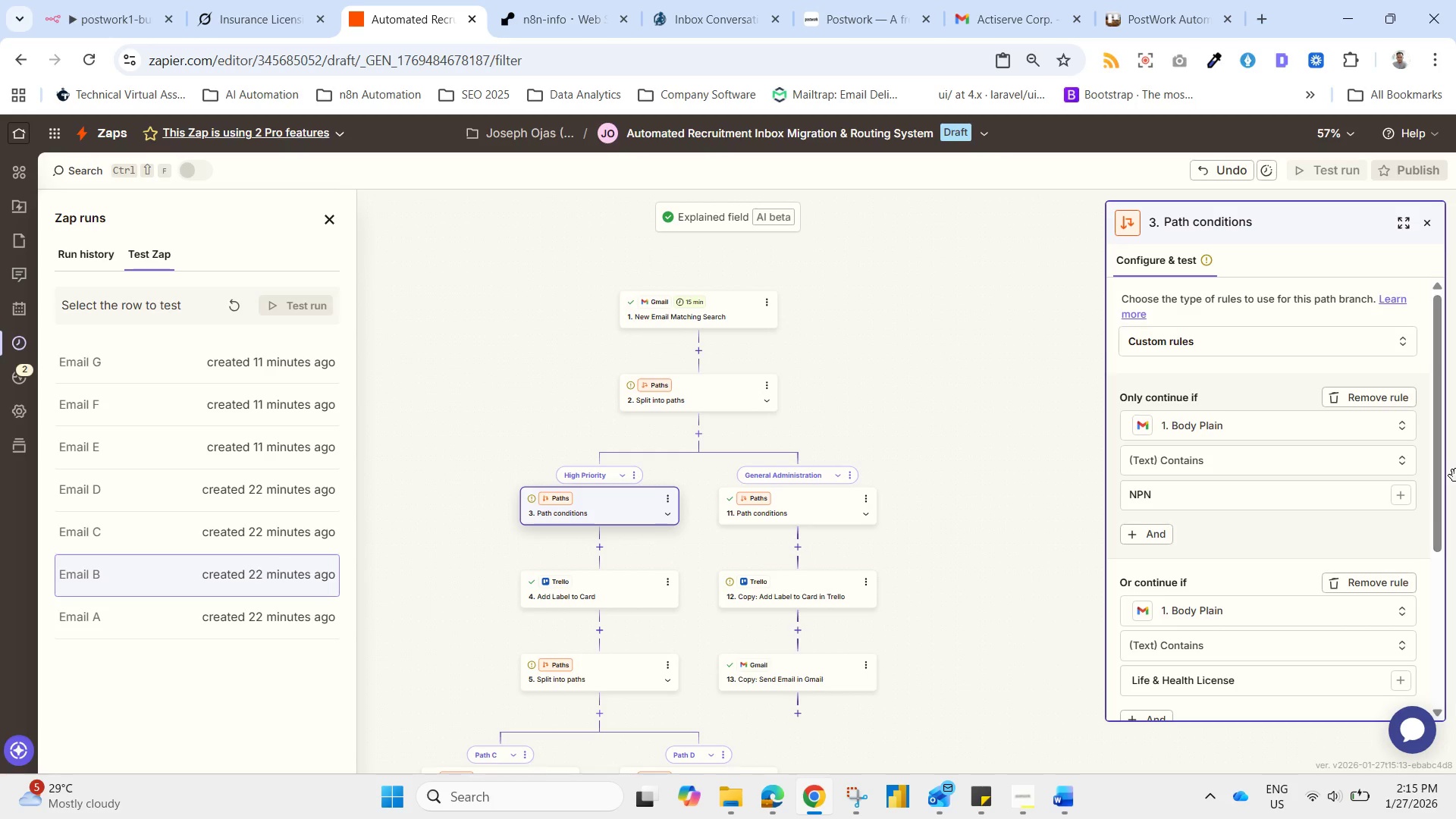 
left_click_drag(start_coordinate=[1441, 491], to_coordinate=[1408, 653])
 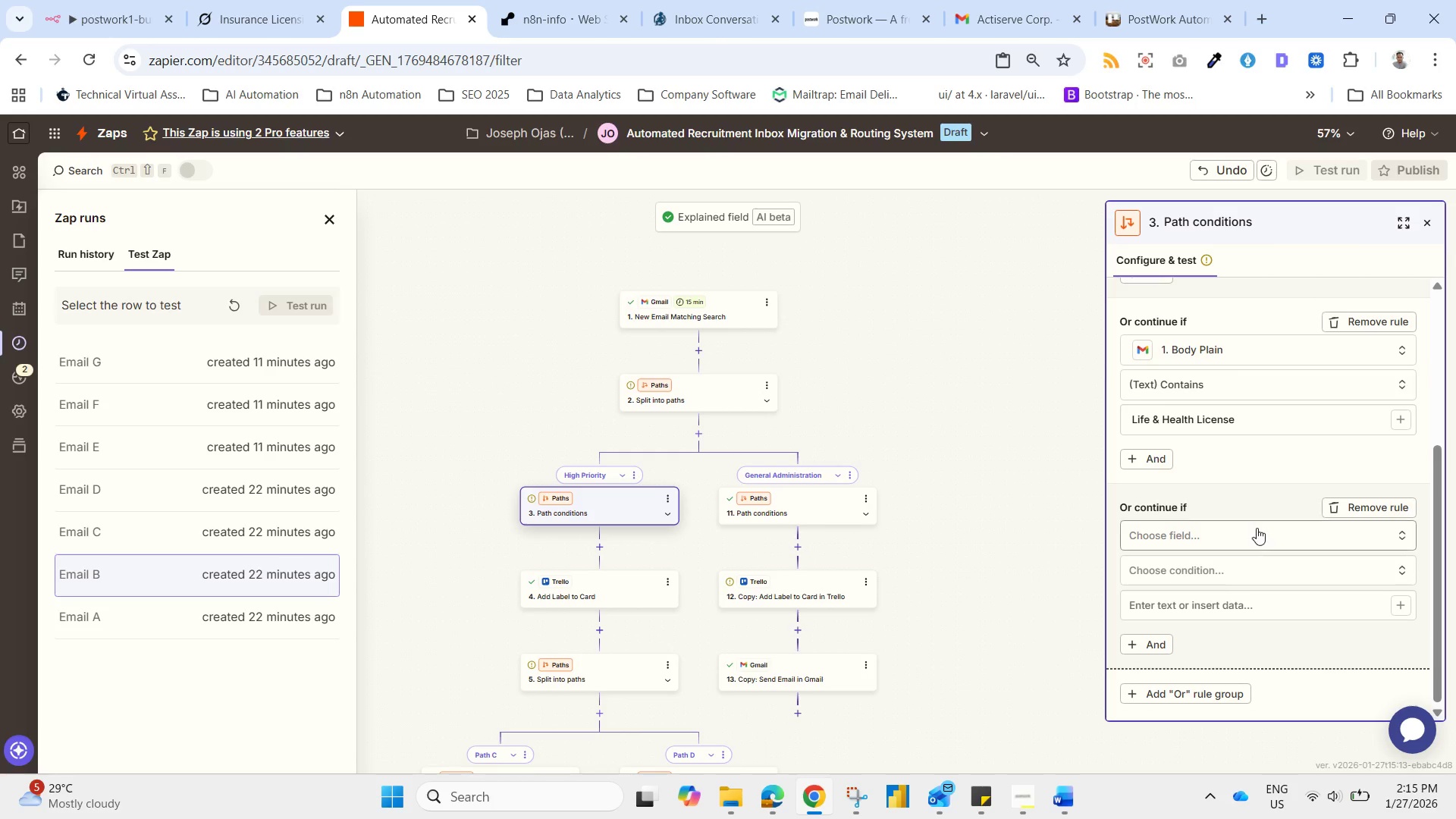 
left_click([1257, 533])
 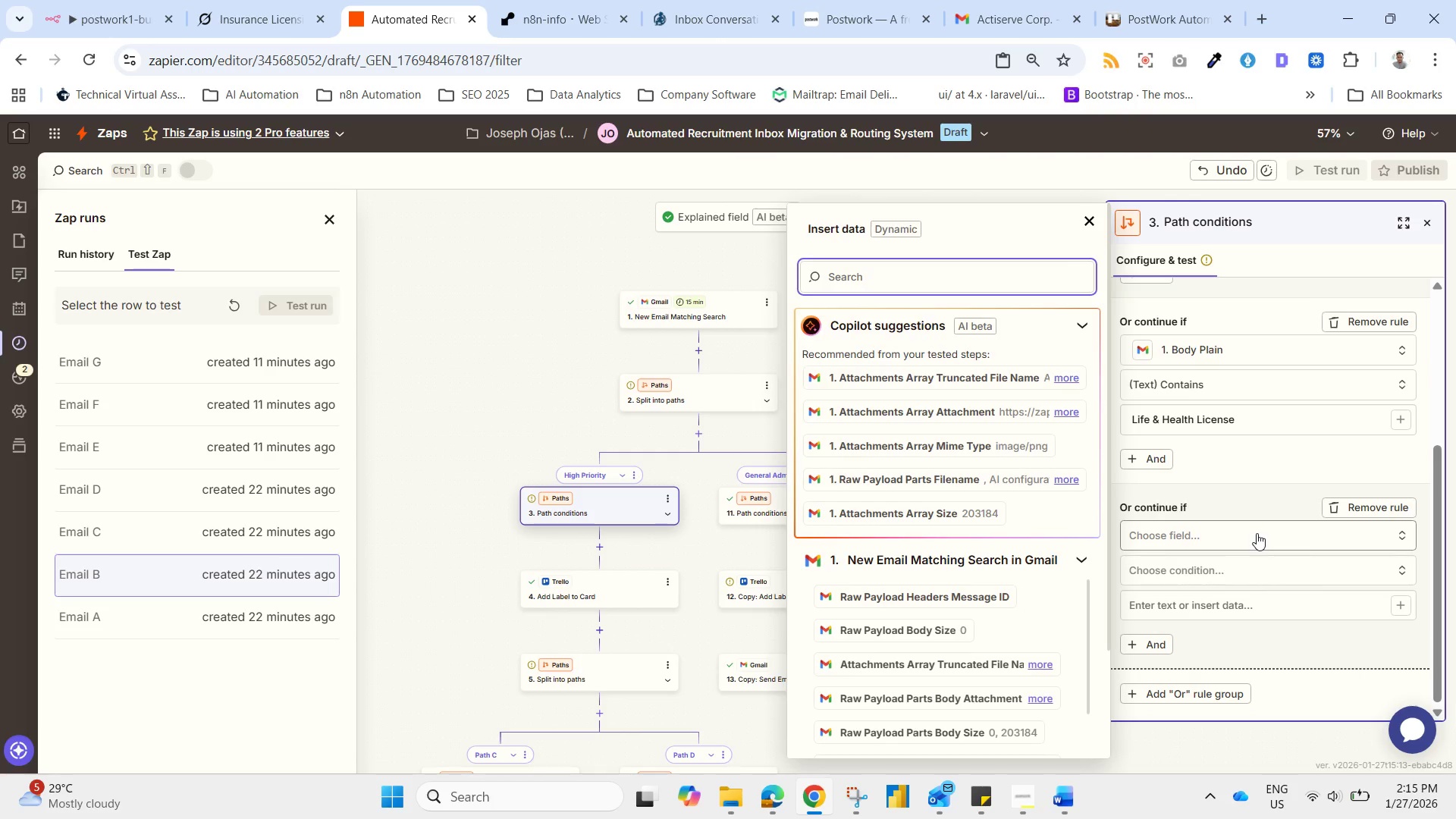 
type(plain)
 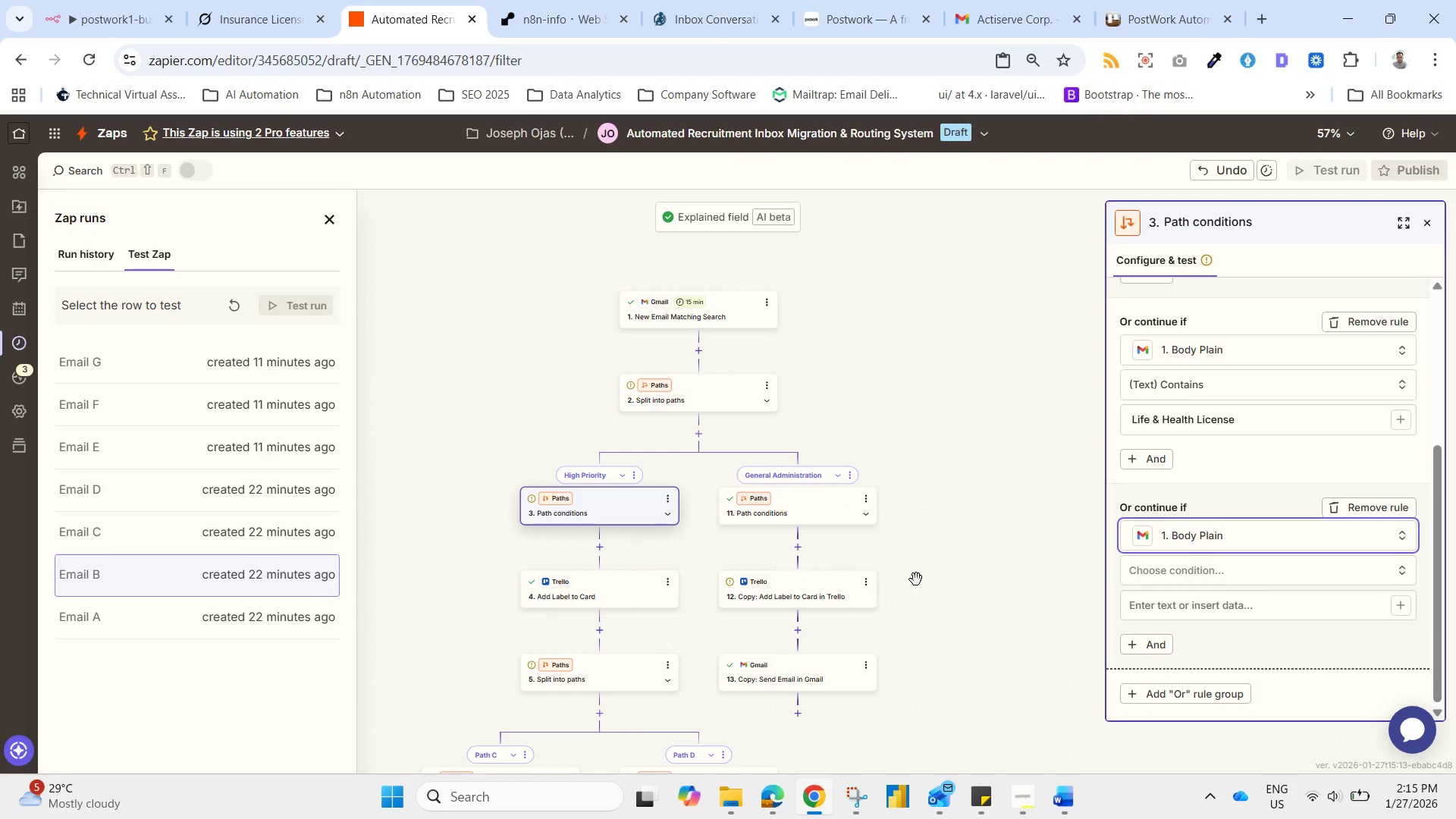 
left_click([1162, 569])